 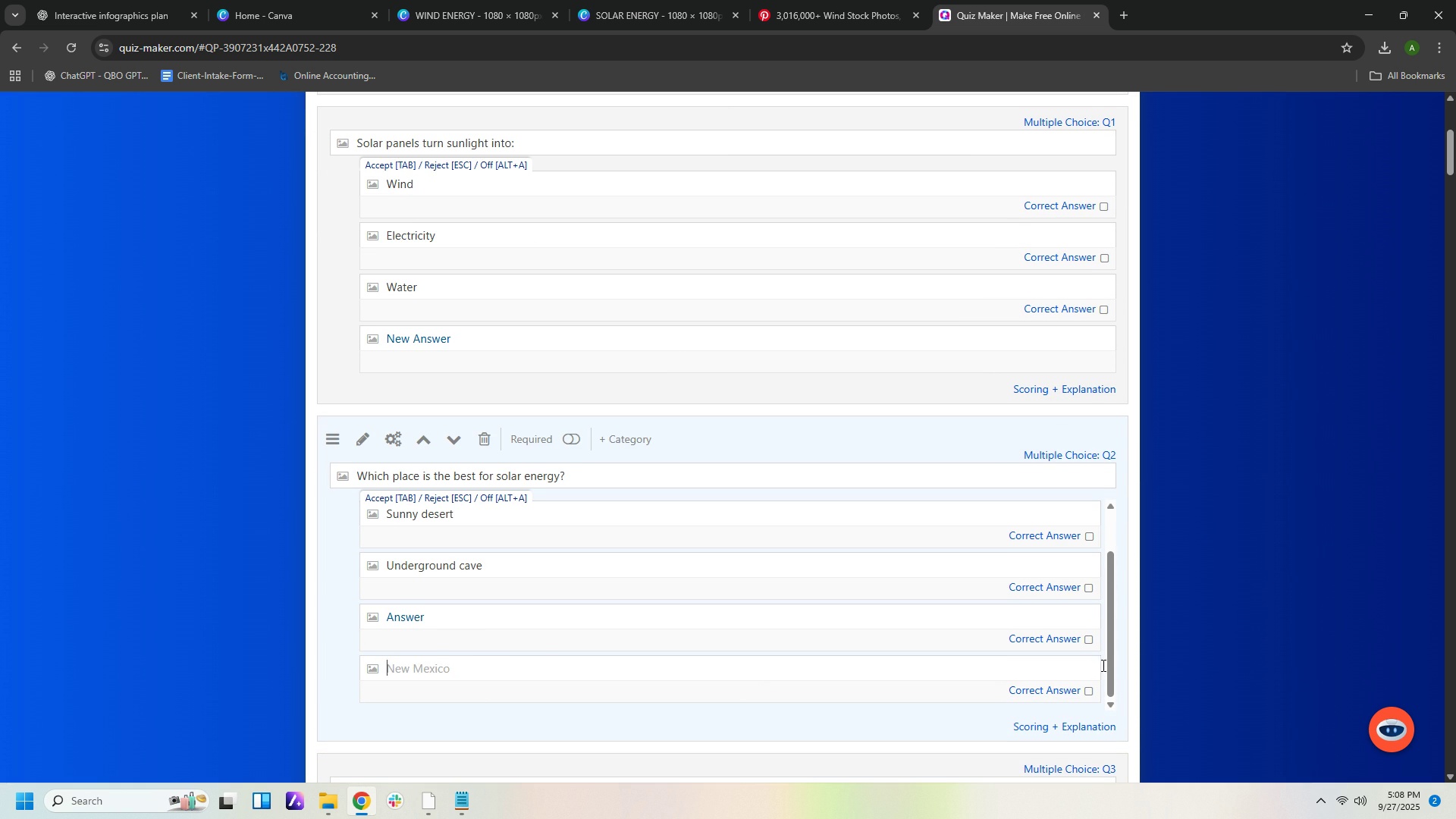 
scroll: coordinate [1175, 629], scroll_direction: down, amount: 2.0
 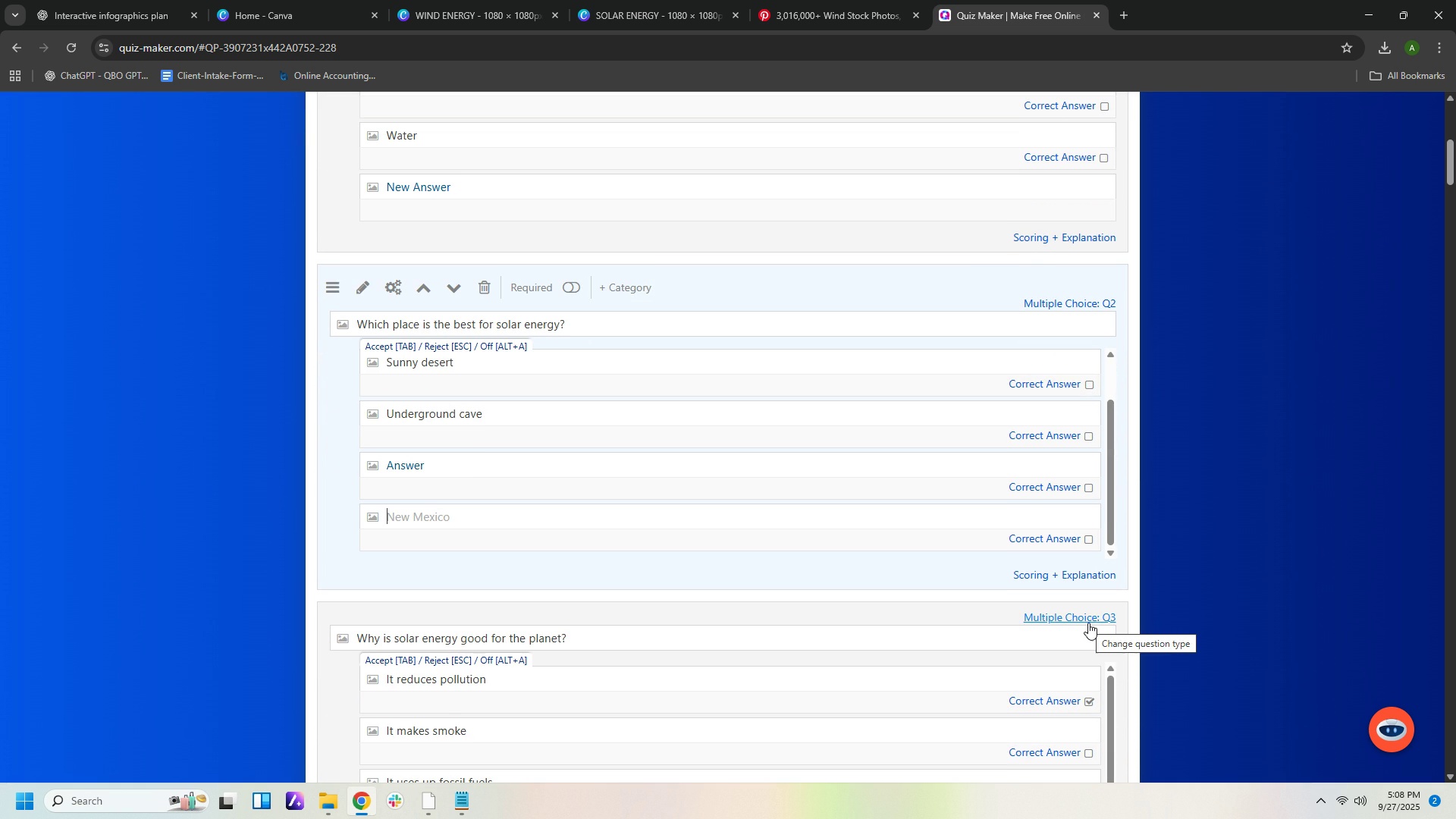 
scroll: coordinate [1124, 618], scroll_direction: up, amount: 5.0
 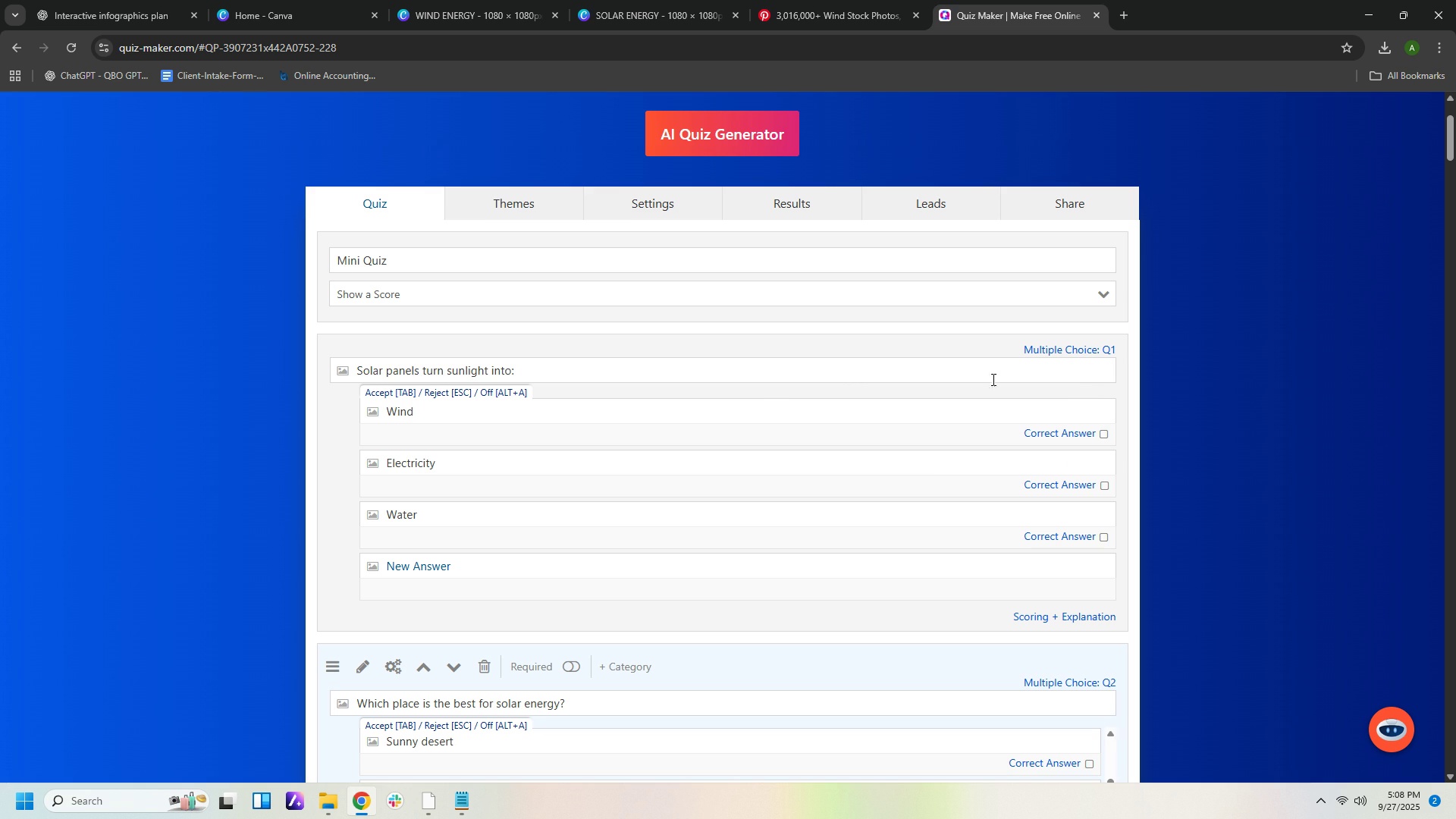 
wait(5.33)
 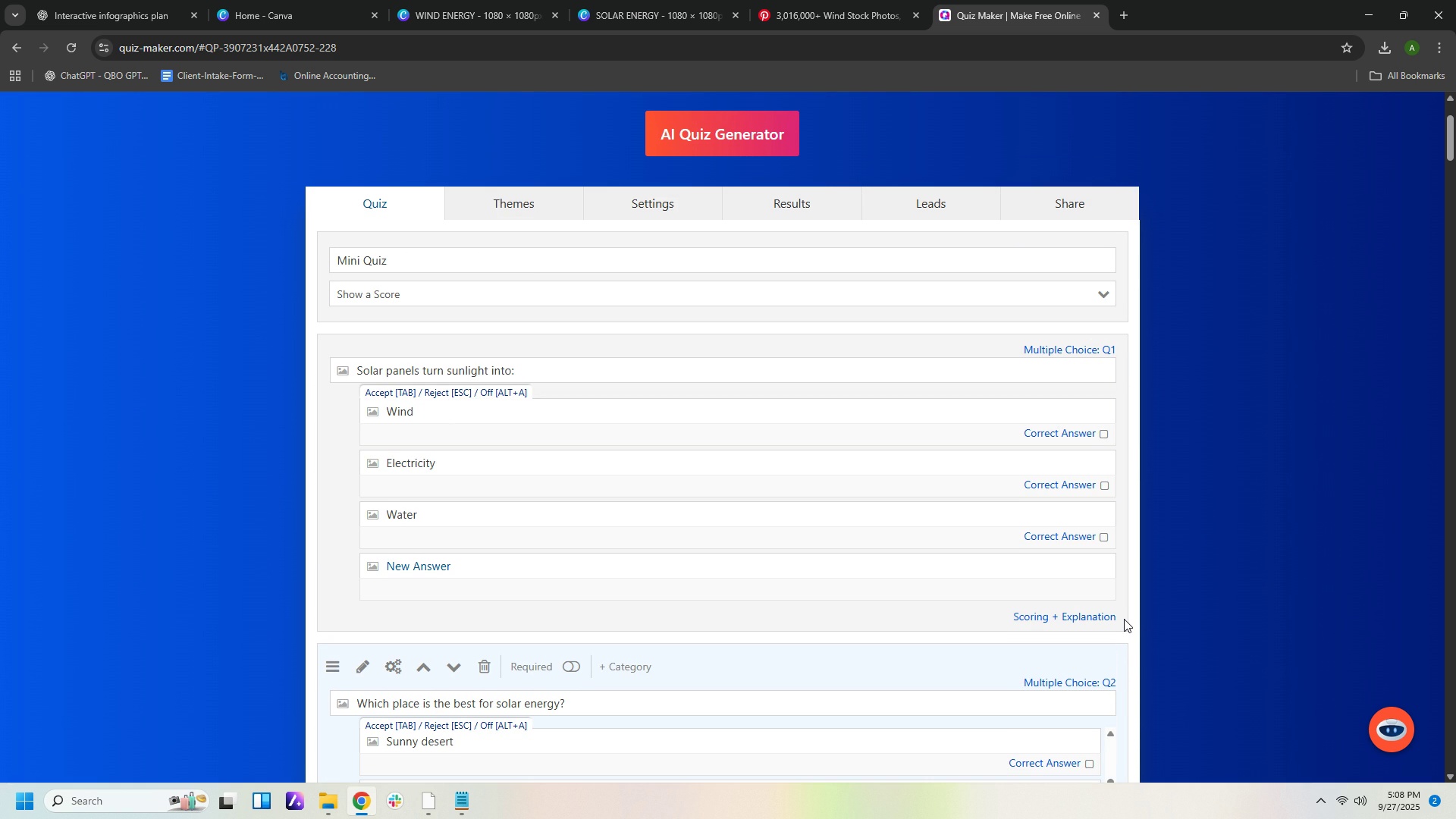 
left_click([1109, 350])
 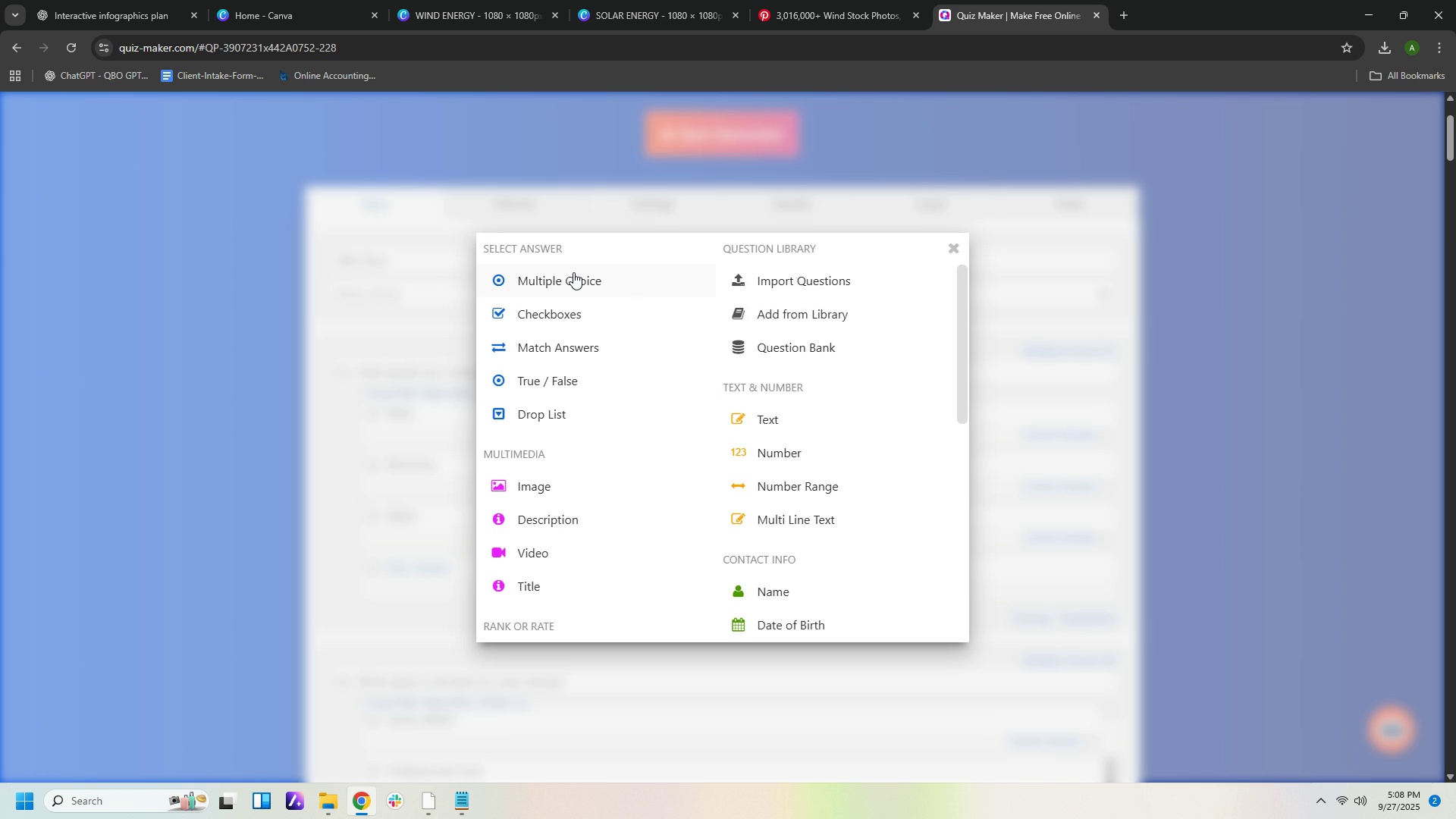 
left_click([573, 272])
 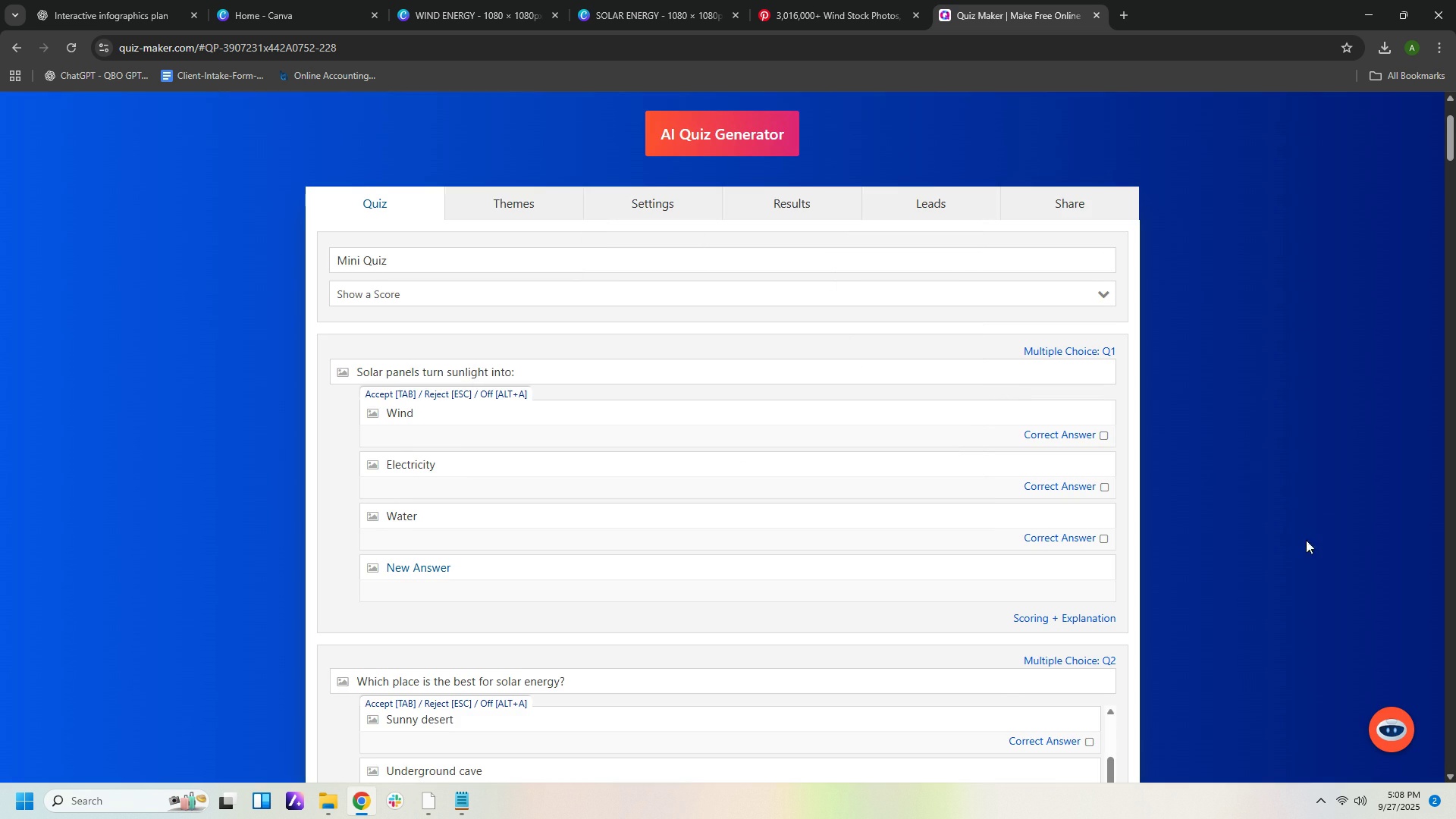 
scroll: coordinate [1320, 579], scroll_direction: down, amount: 11.0
 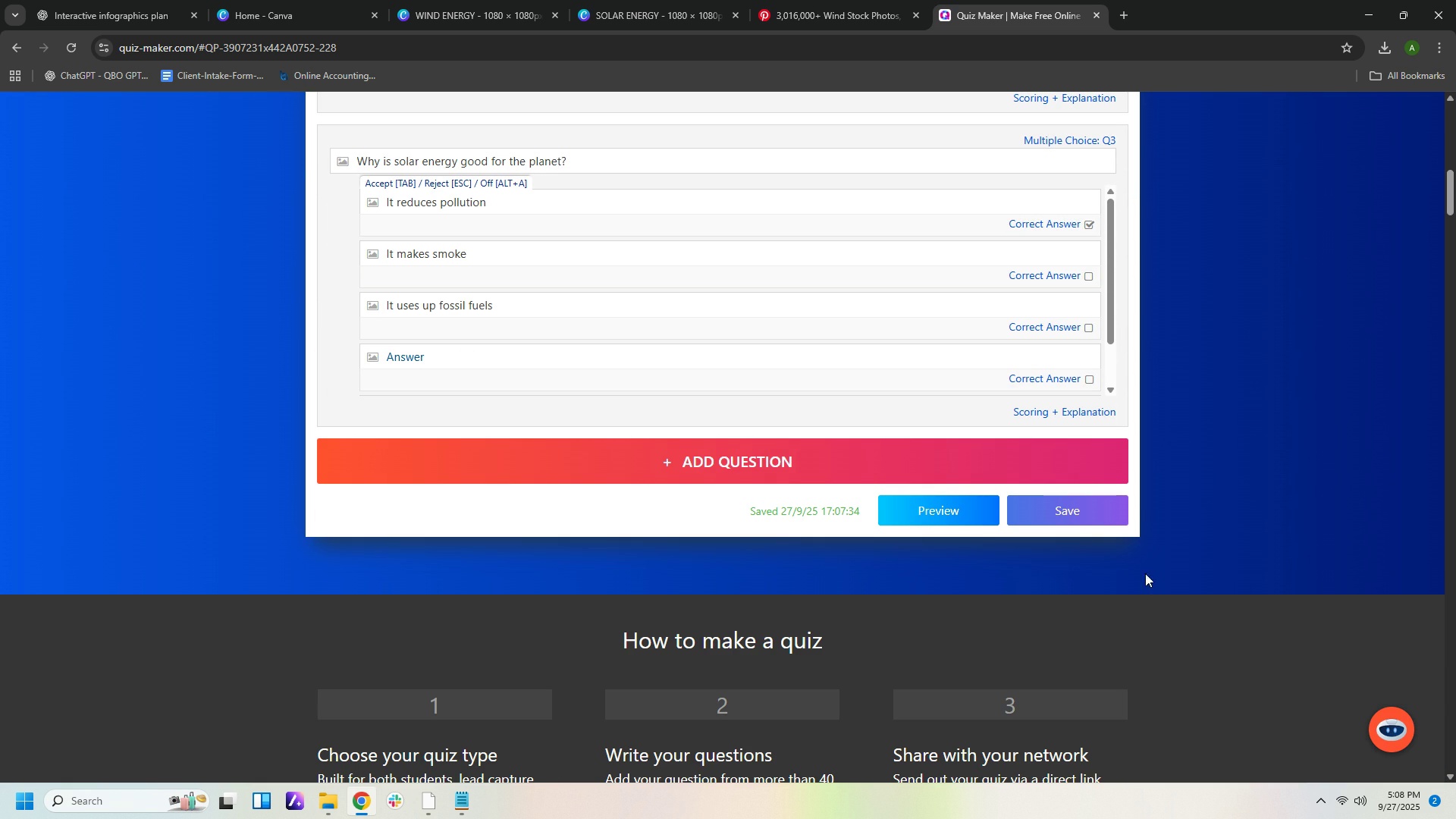 
left_click([1088, 522])
 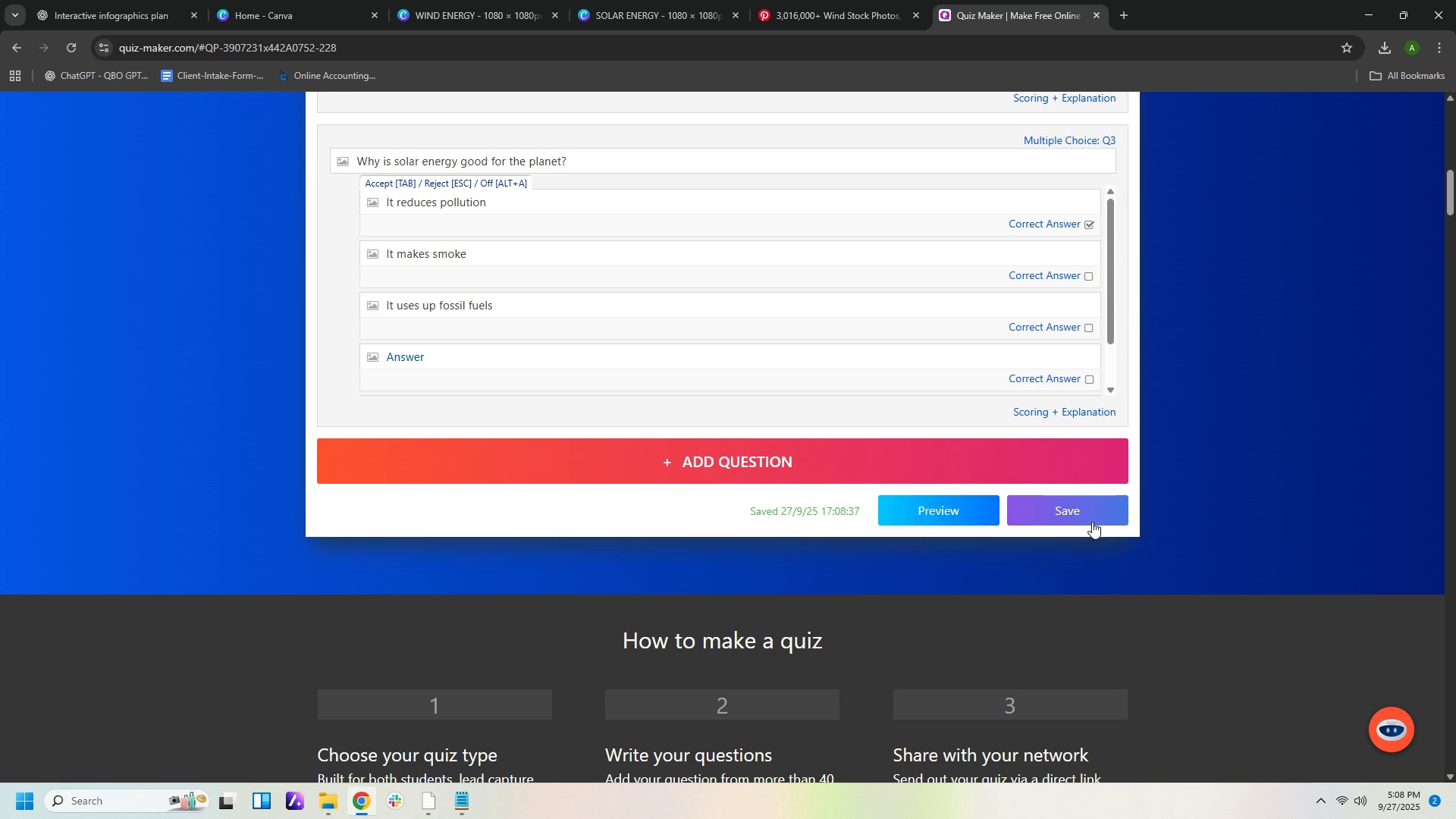 
scroll: coordinate [1098, 539], scroll_direction: up, amount: 6.0
 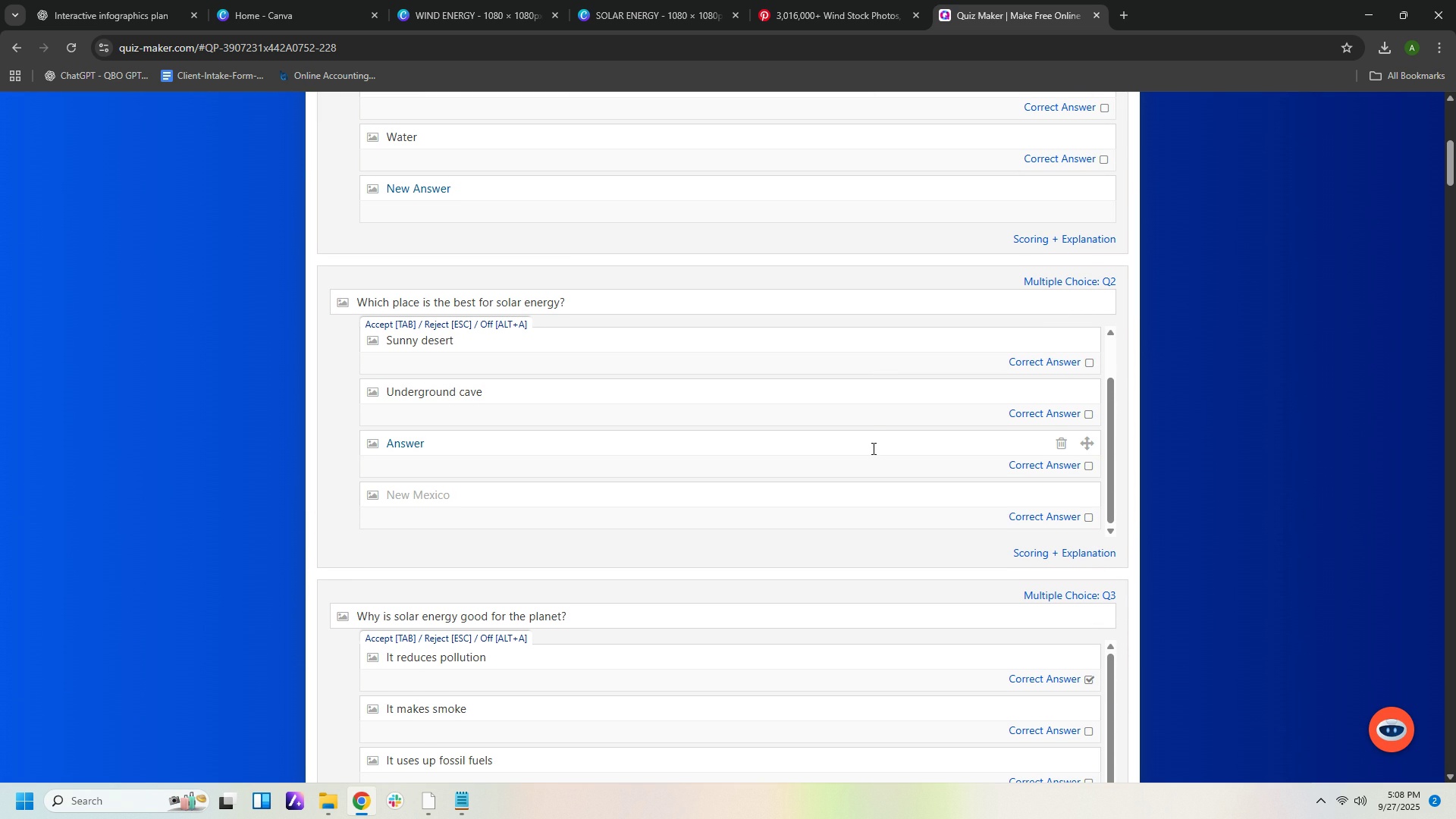 
wait(5.1)
 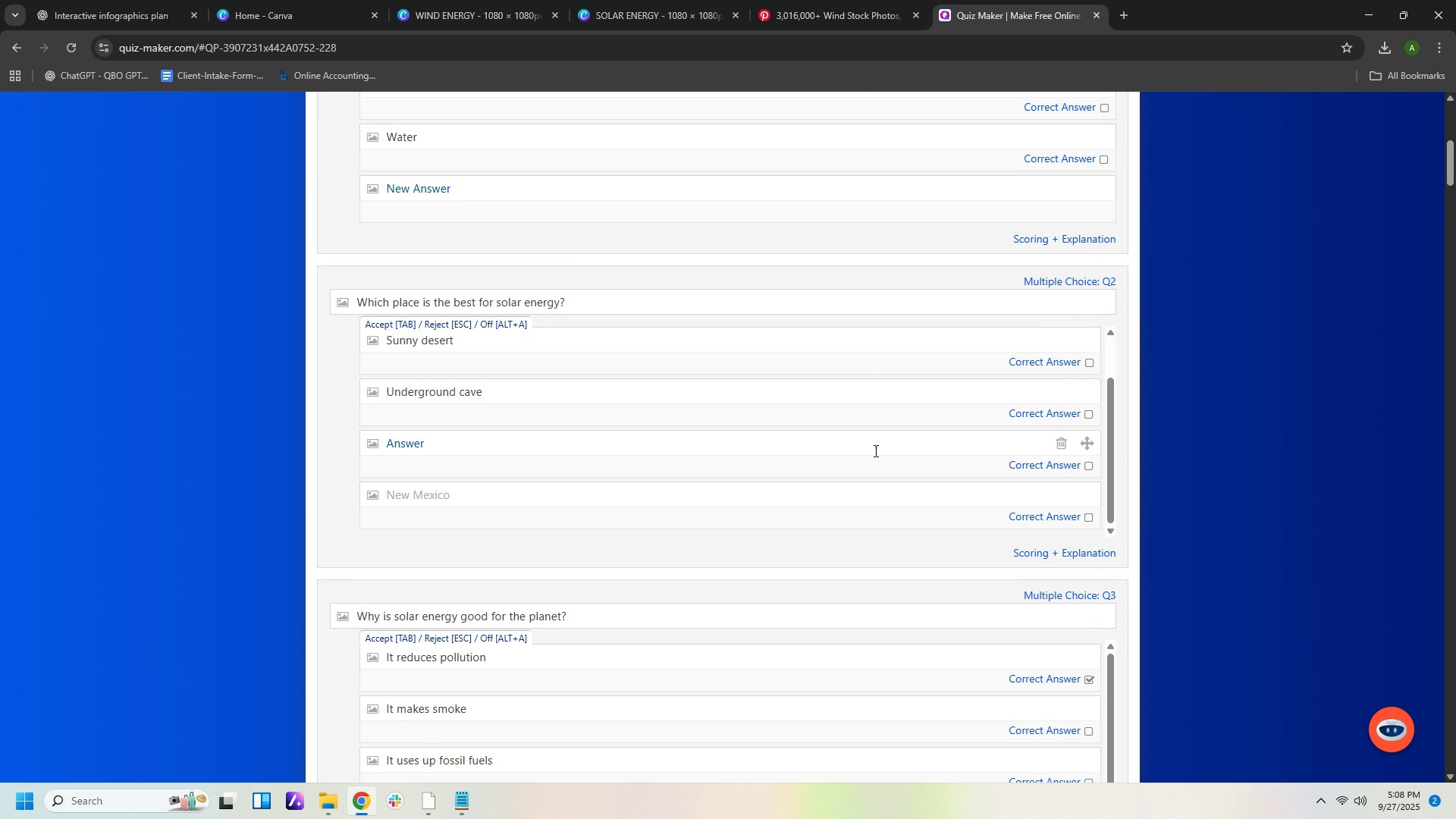 
left_click([682, 388])